 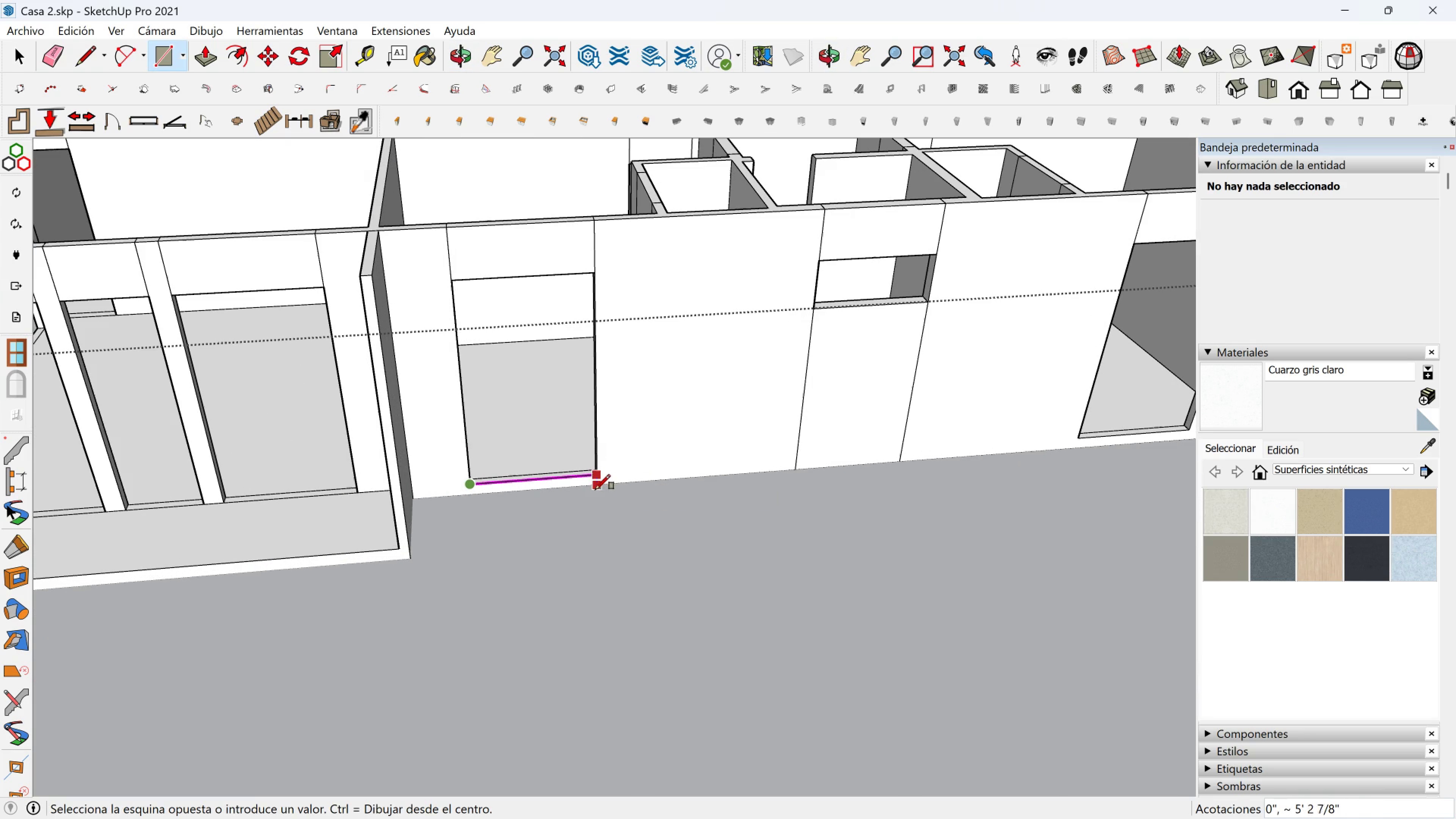 
key(Shift+ShiftLeft)
 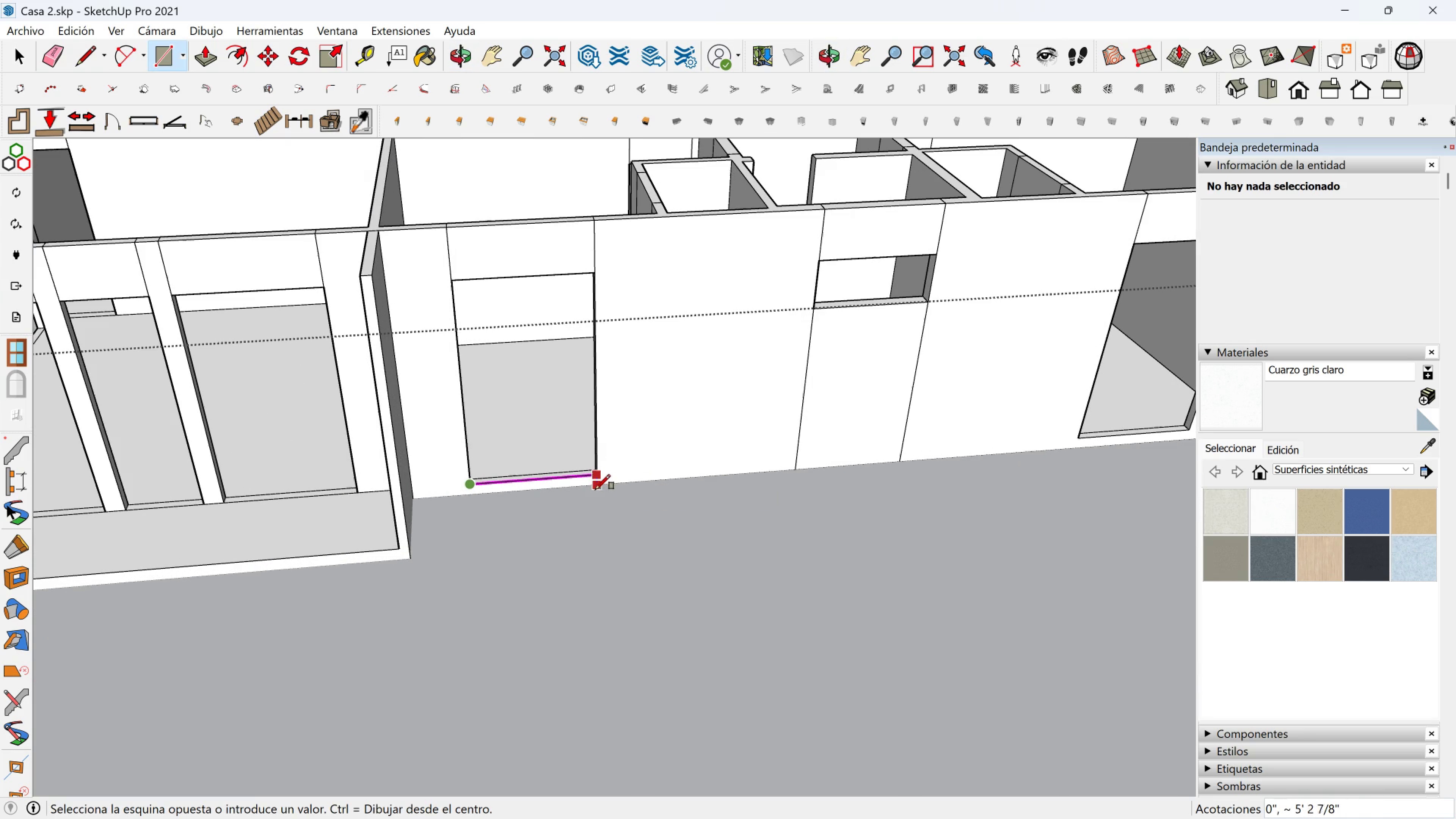 
key(Shift+ShiftLeft)
 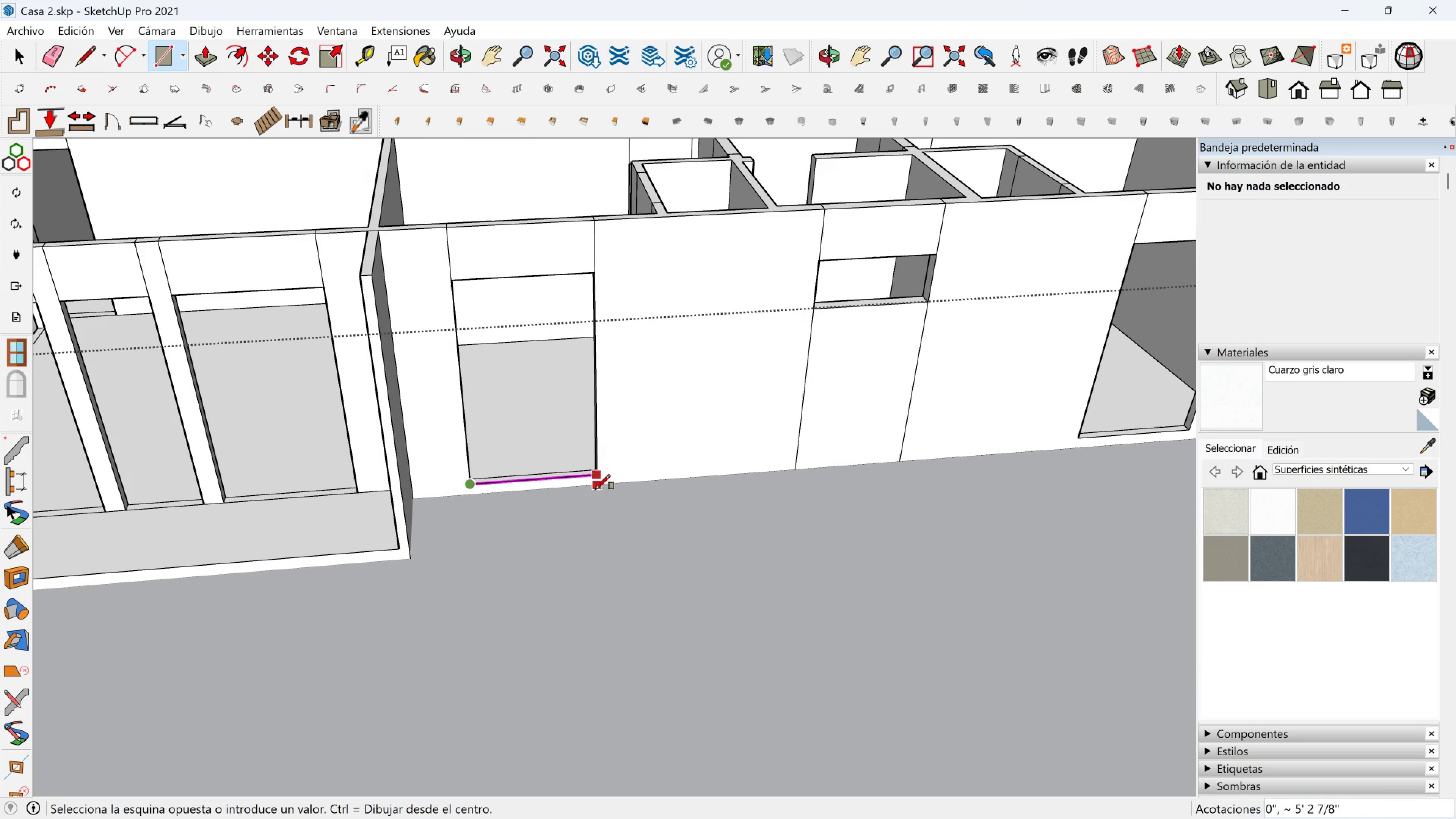 
key(Shift+ShiftLeft)
 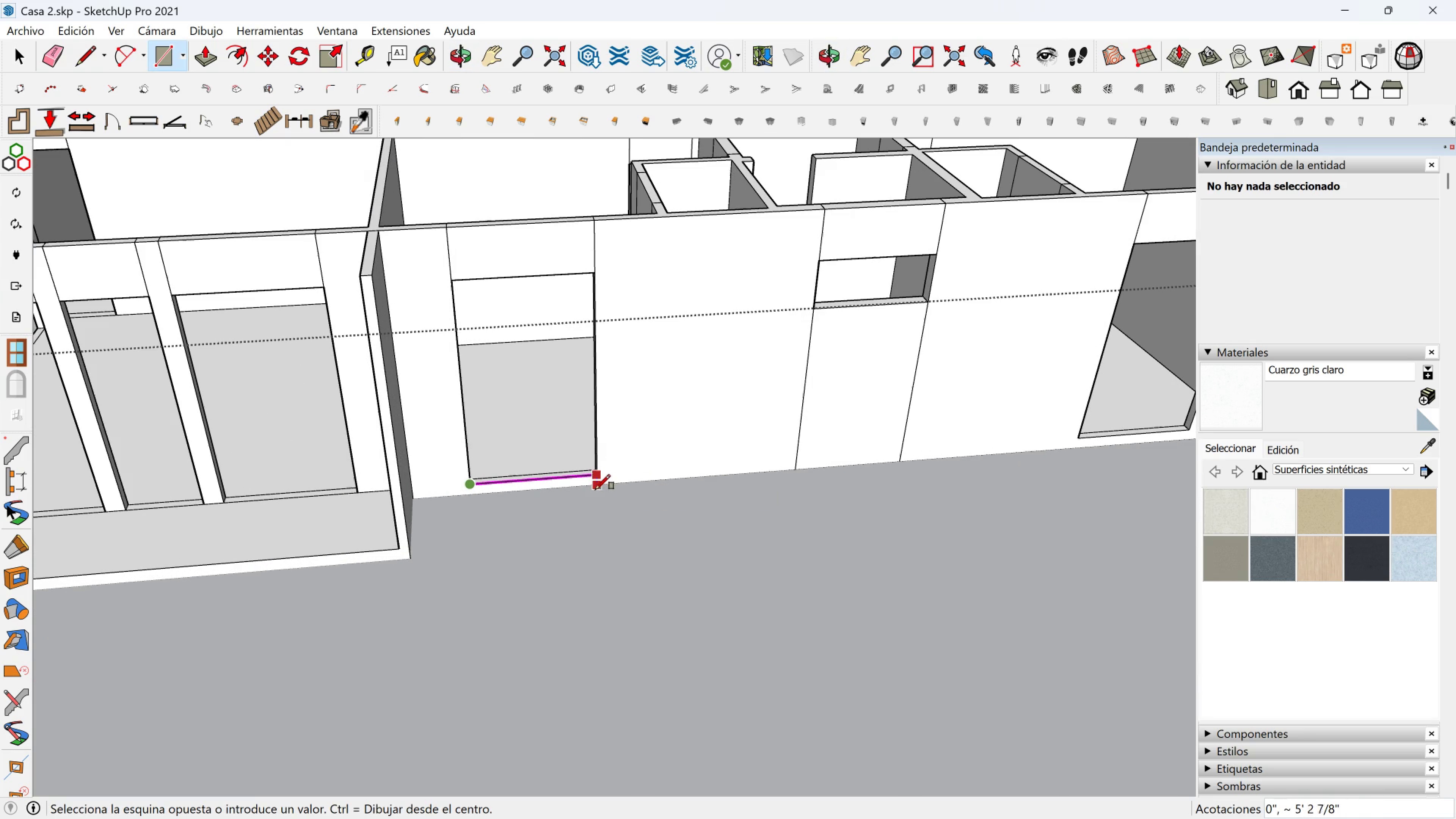 
key(Shift+ShiftLeft)
 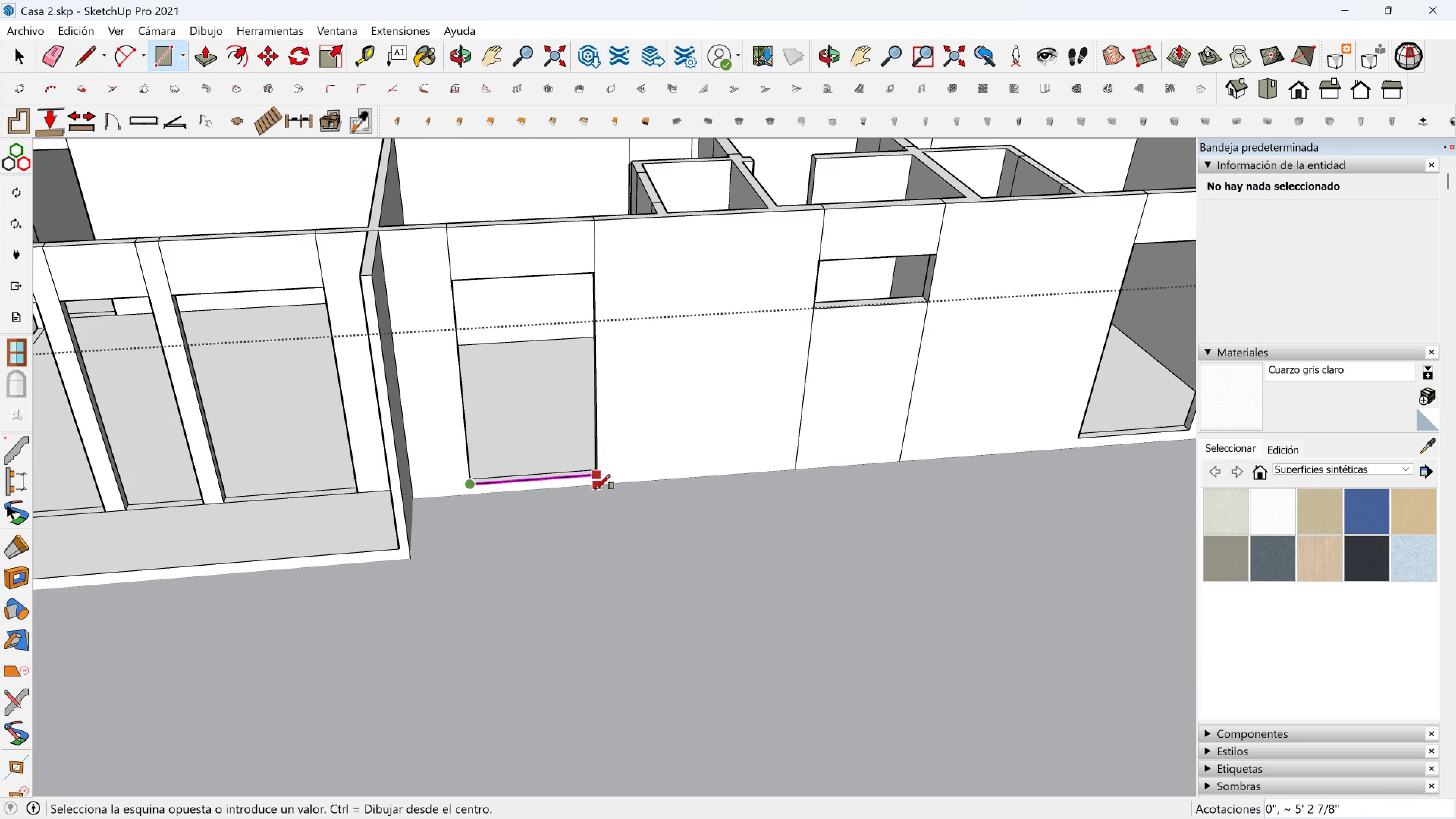 
key(Shift+ShiftLeft)
 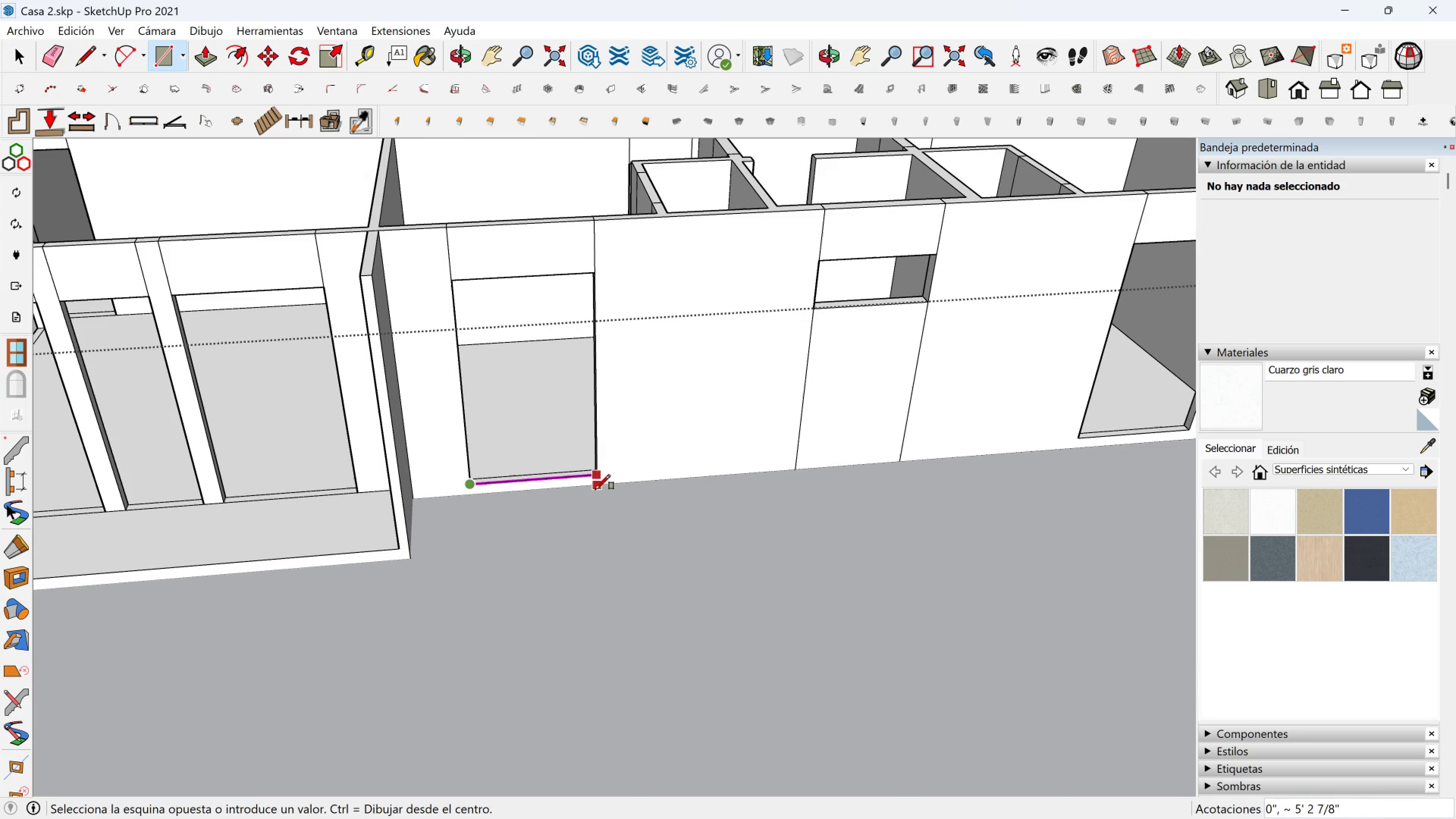 
key(Shift+ShiftLeft)
 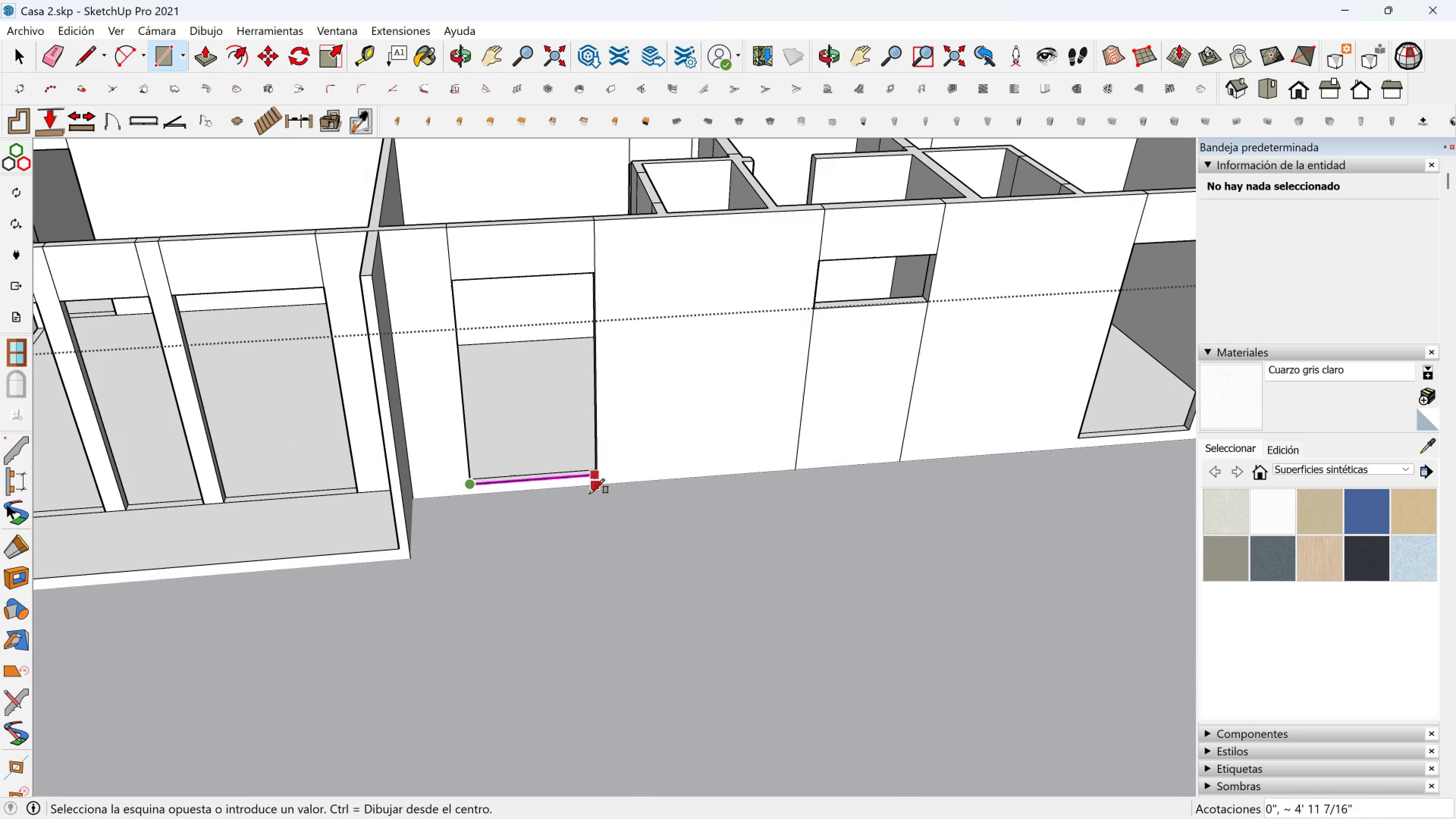 
key(Shift+ShiftLeft)
 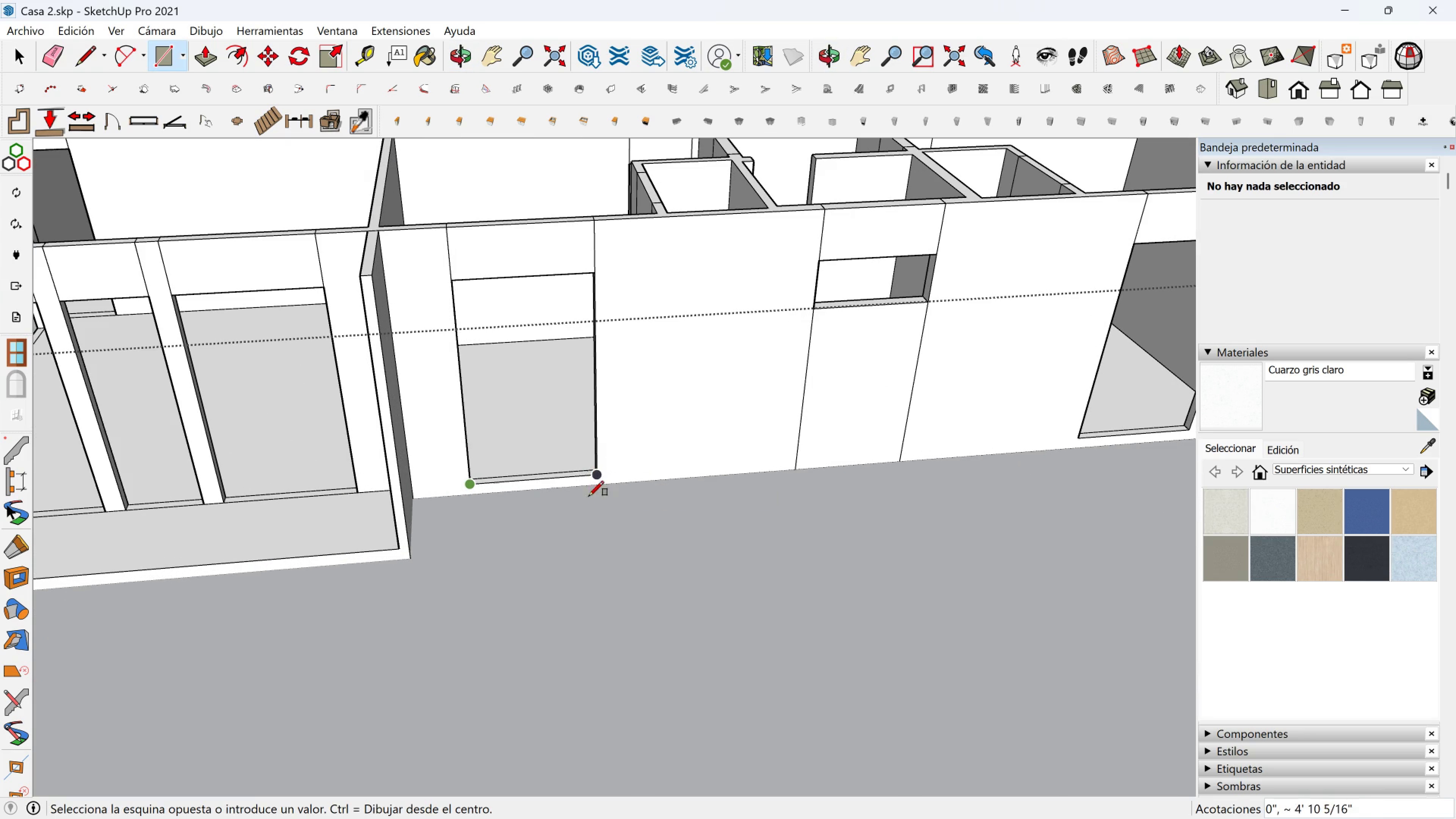 
key(Shift+ShiftLeft)
 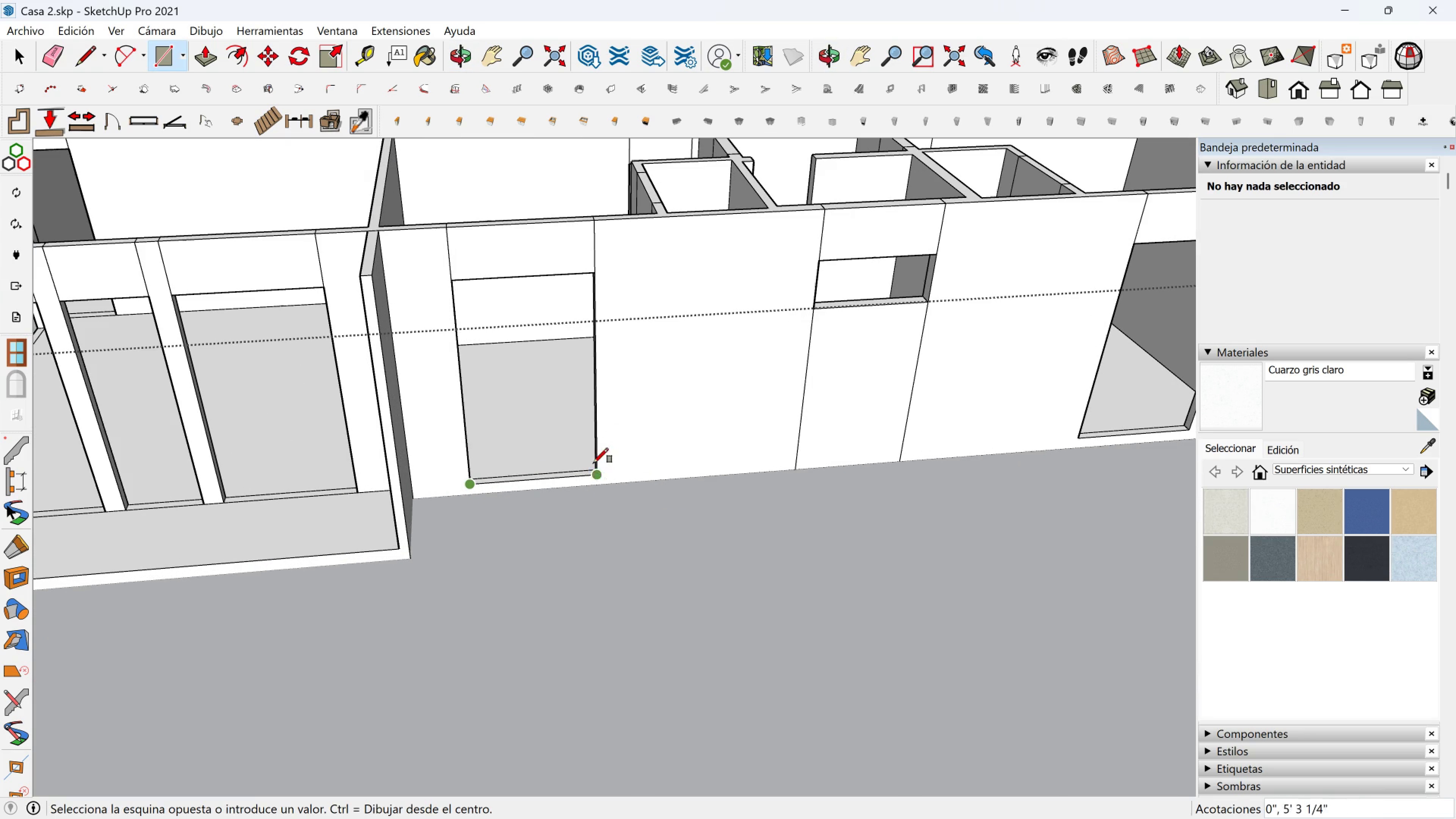 
key(Escape)
 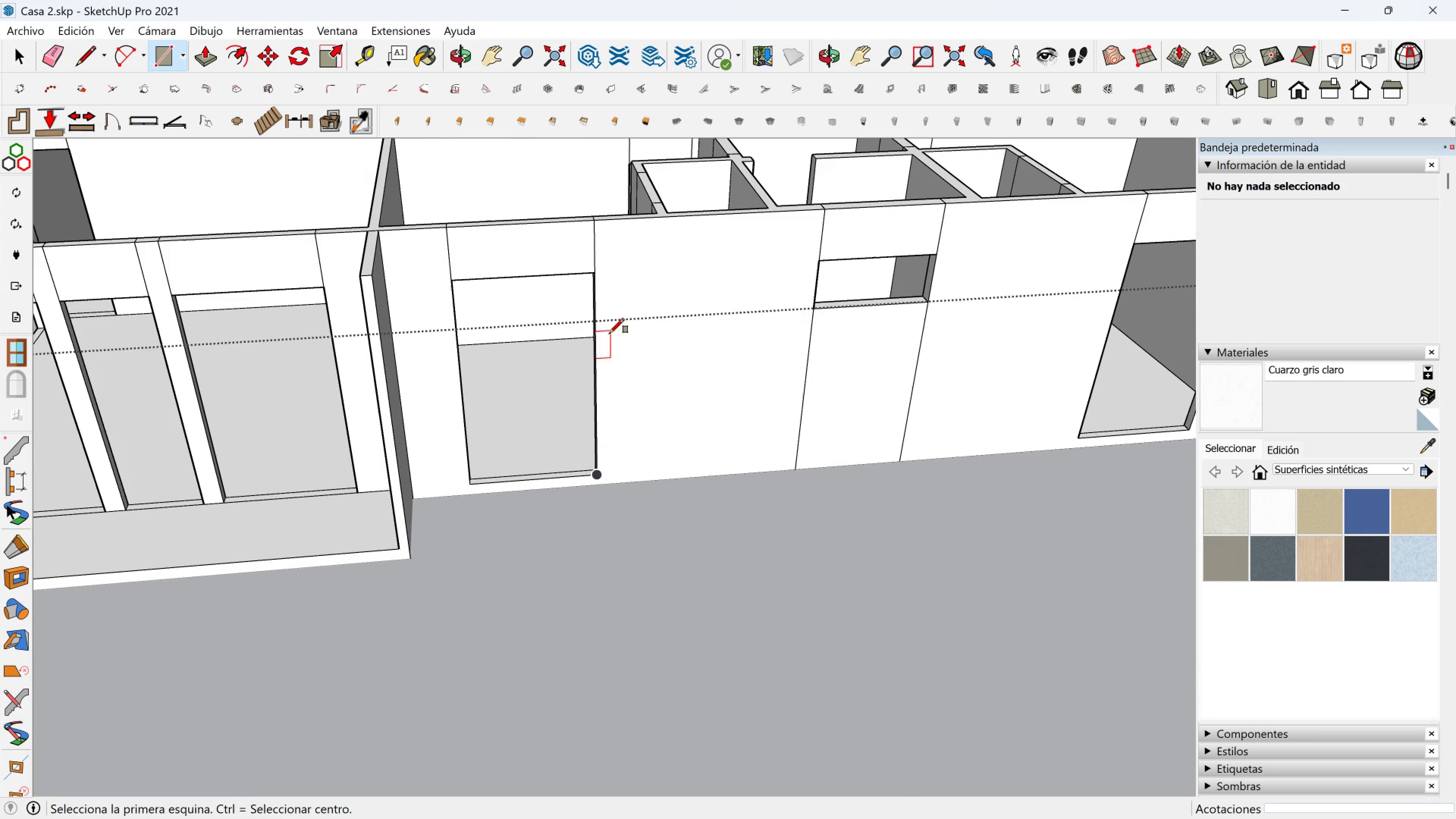 
scroll: coordinate [619, 343], scroll_direction: down, amount: 2.0